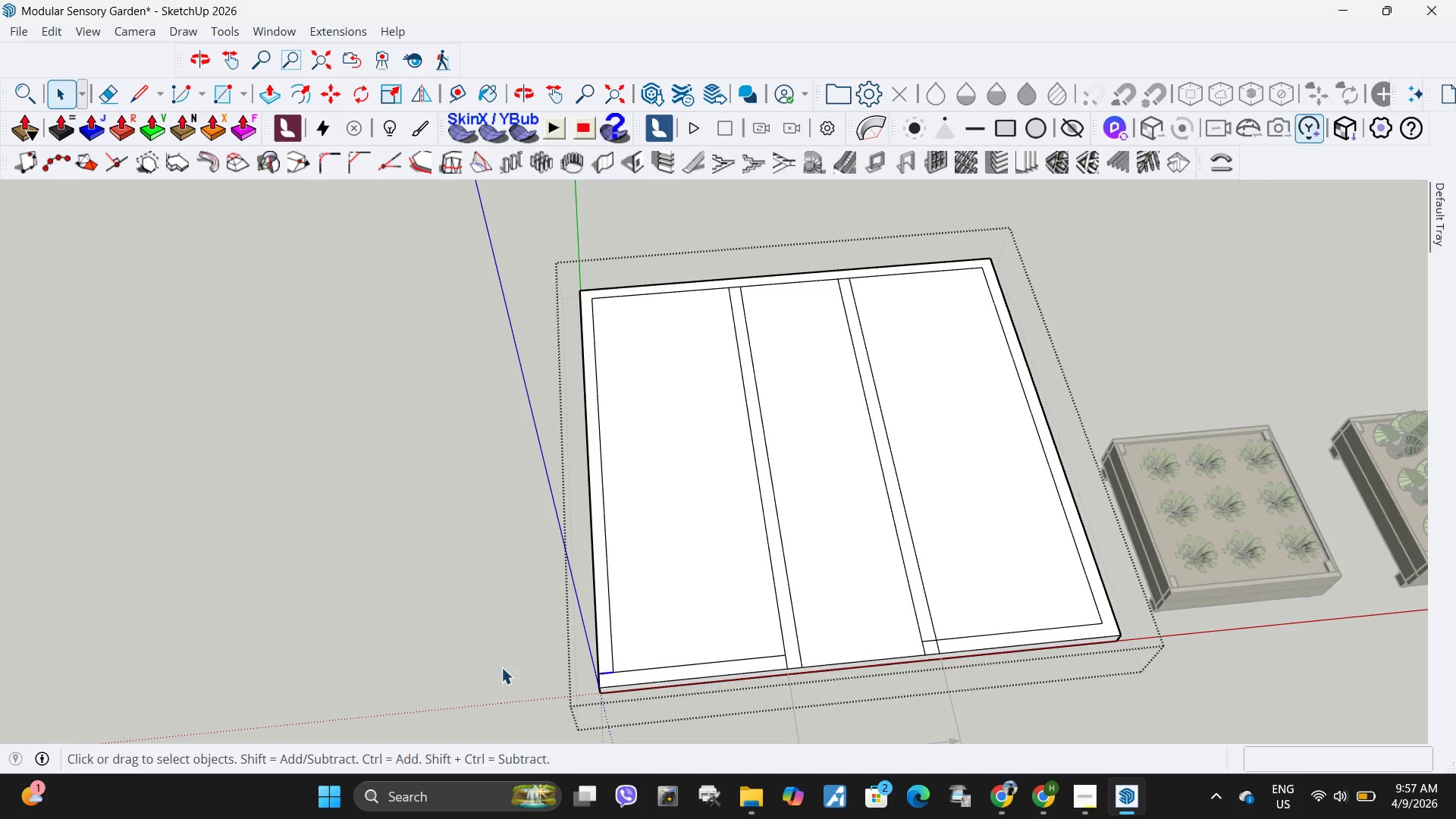 
key(Delete)
 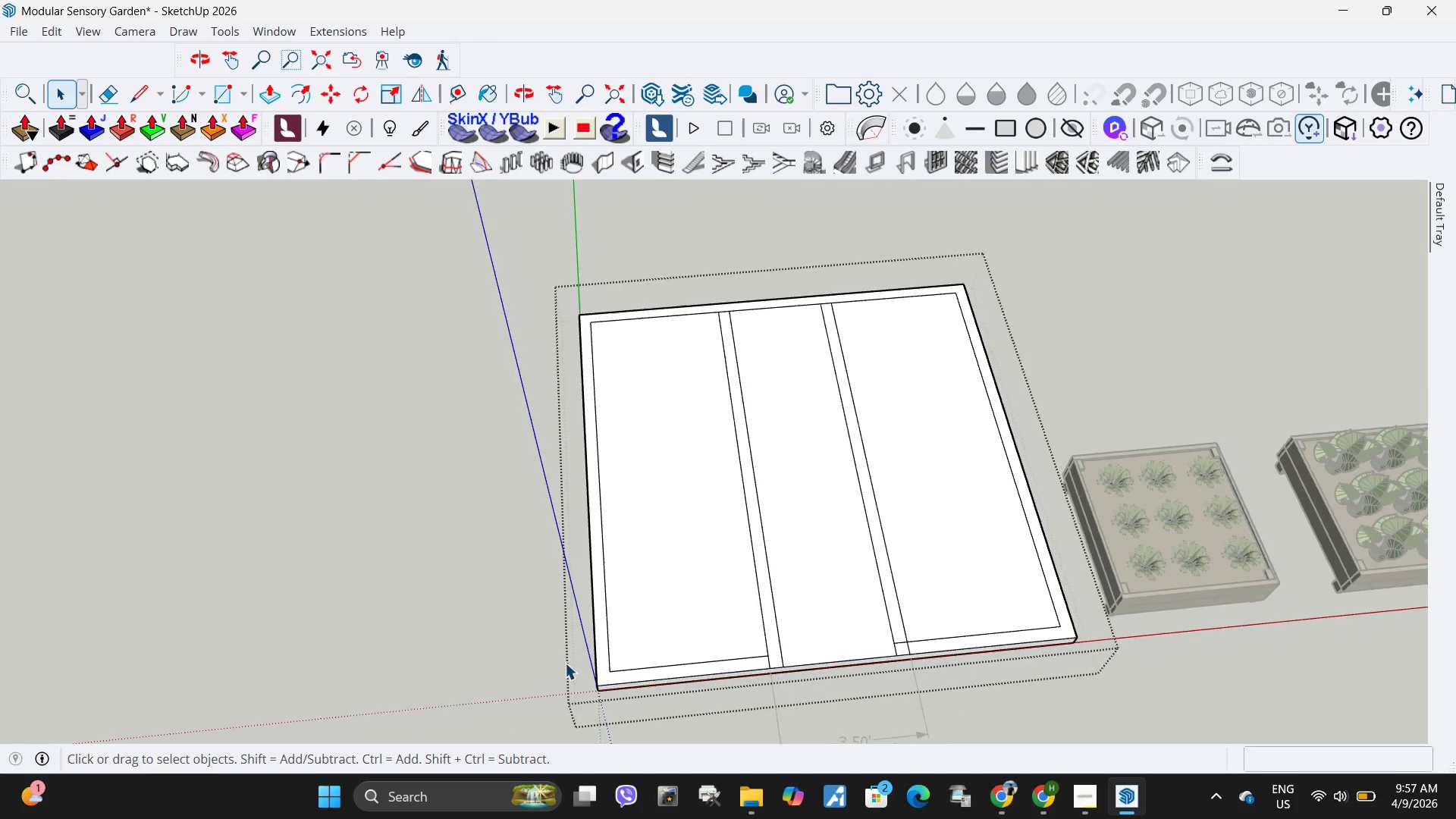 
scroll: coordinate [868, 654], scroll_direction: up, amount: 3.0
 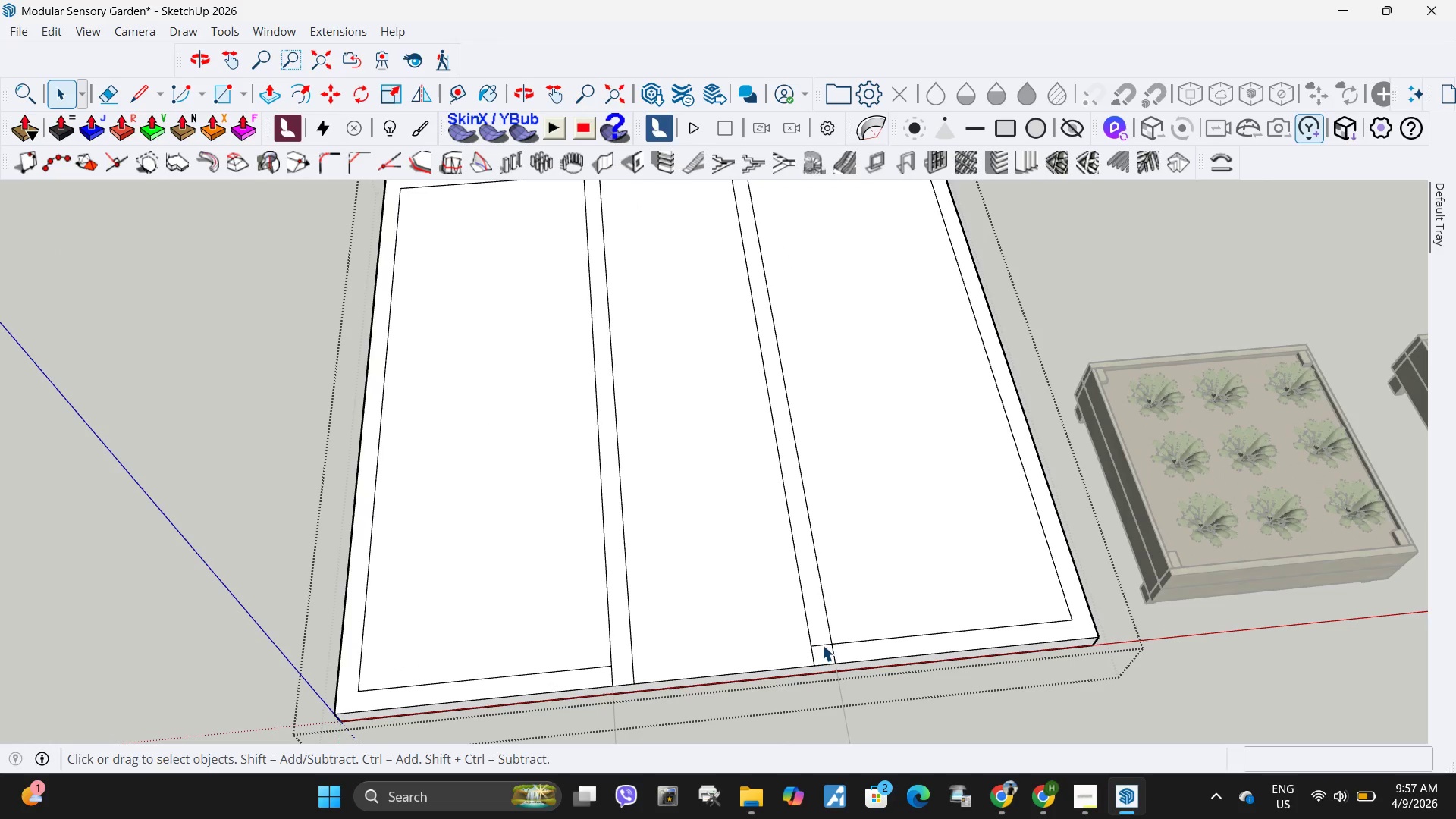 
left_click([822, 645])
 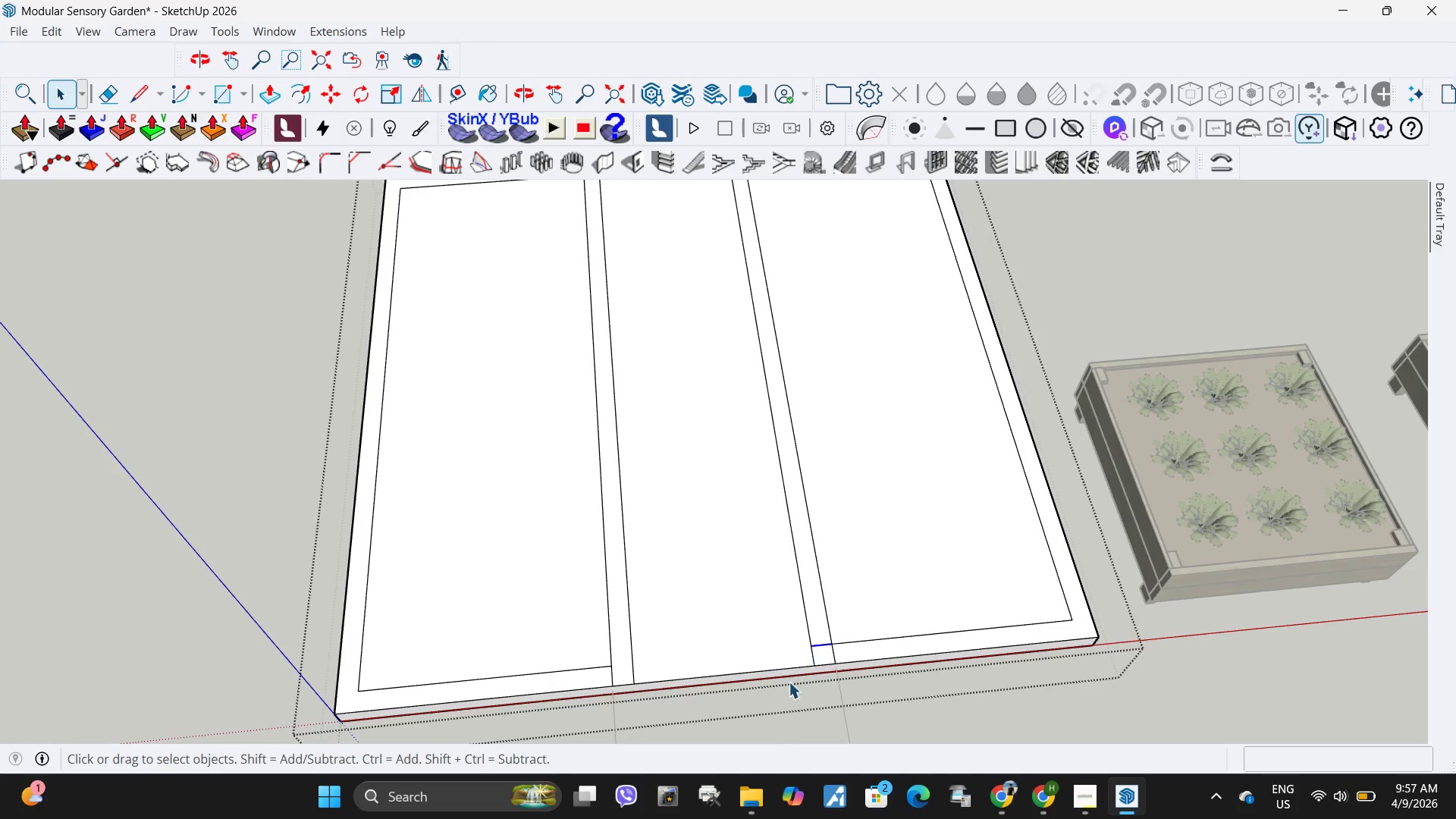 
key(Delete)
 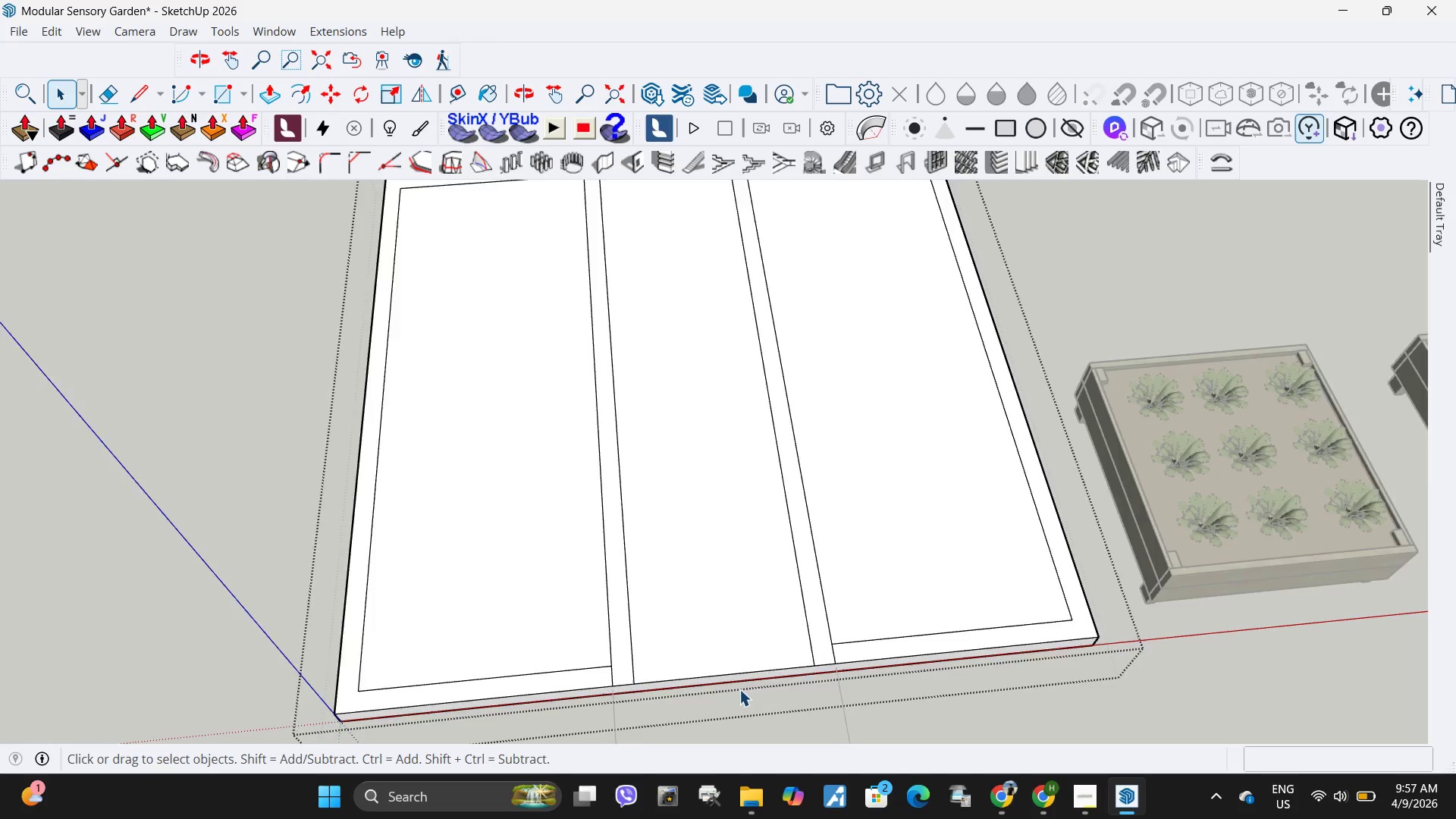 
scroll: coordinate [739, 689], scroll_direction: down, amount: 6.0
 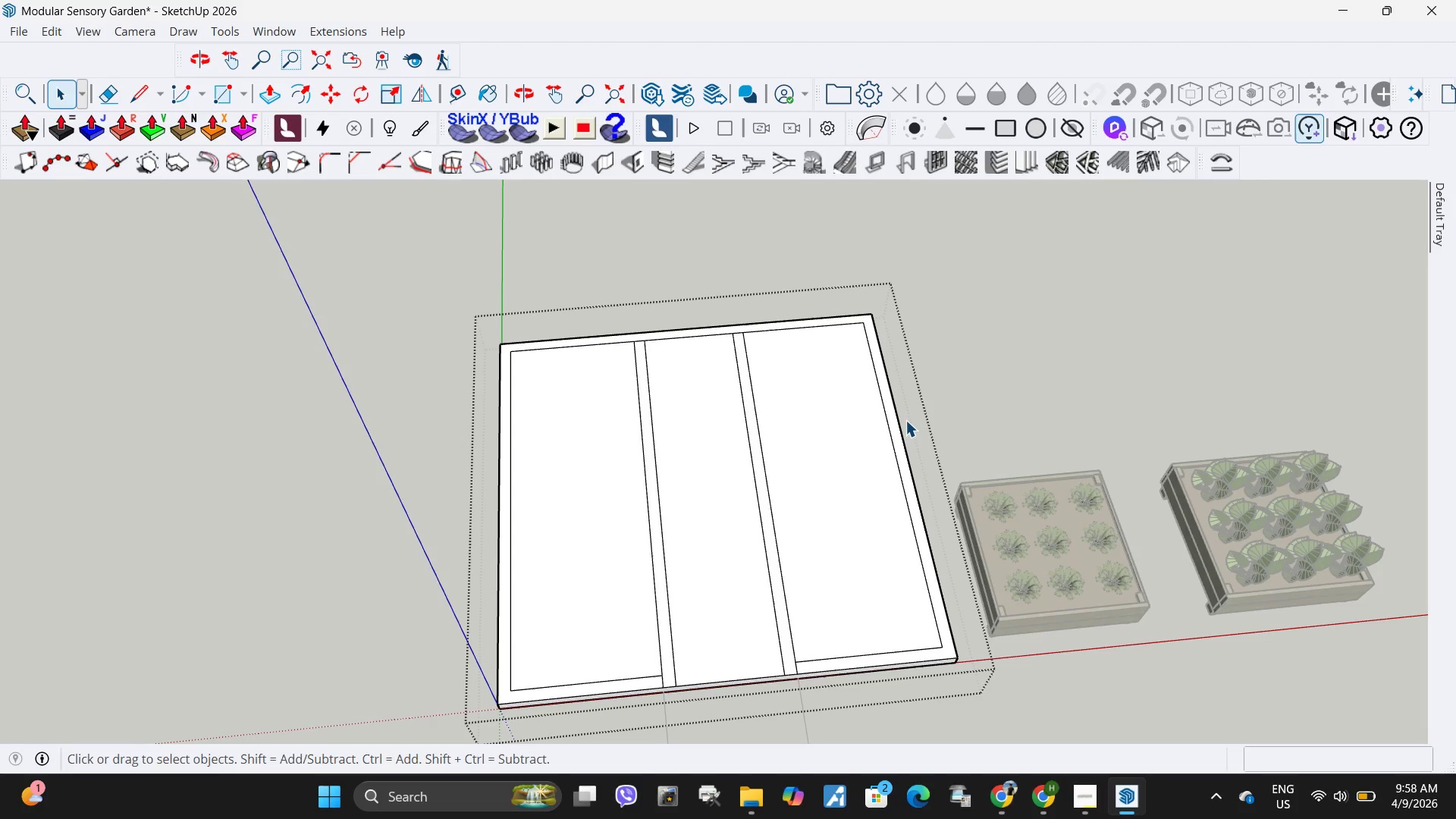 
wait(47.56)
 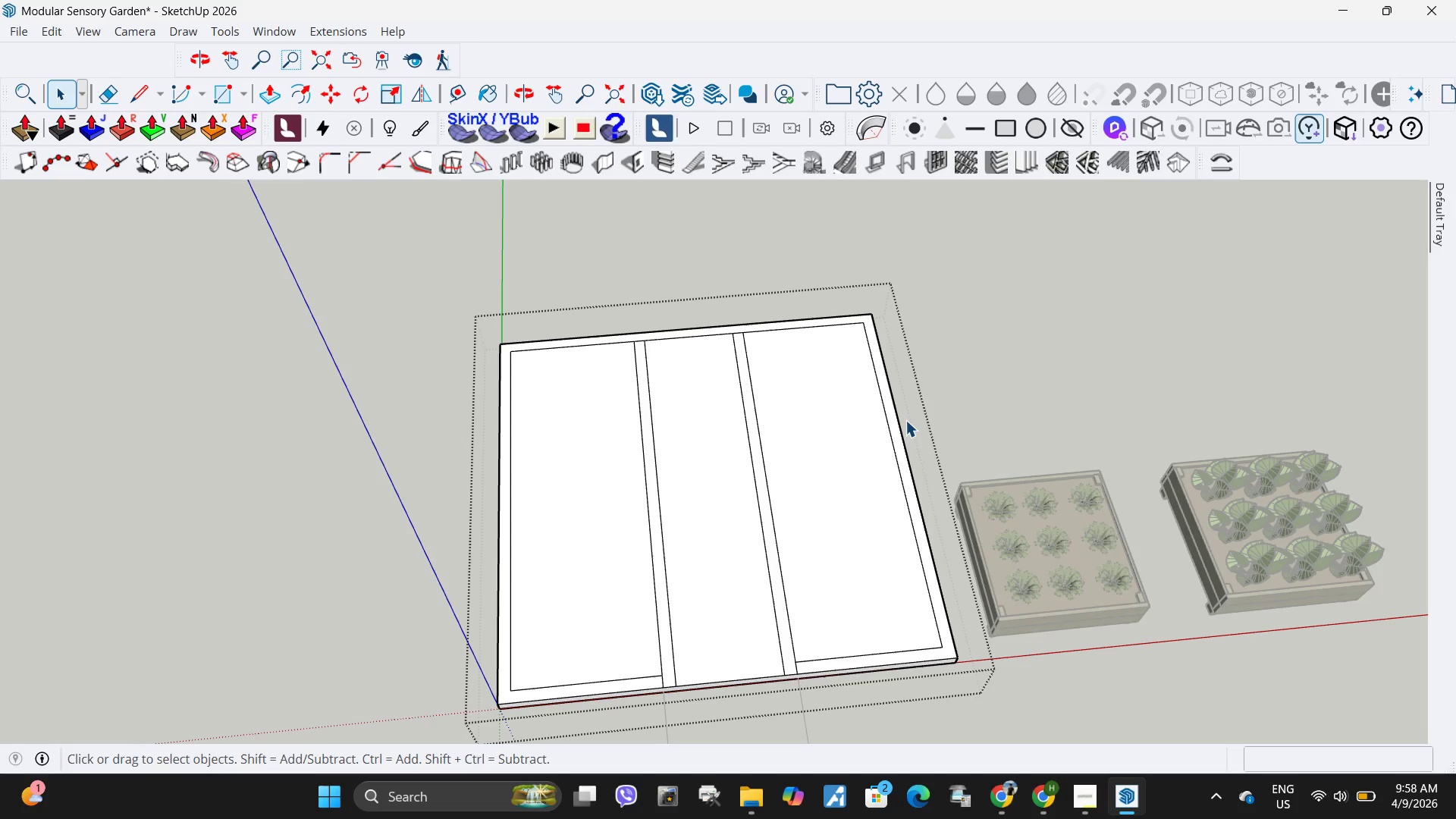 
left_click([1080, 812])